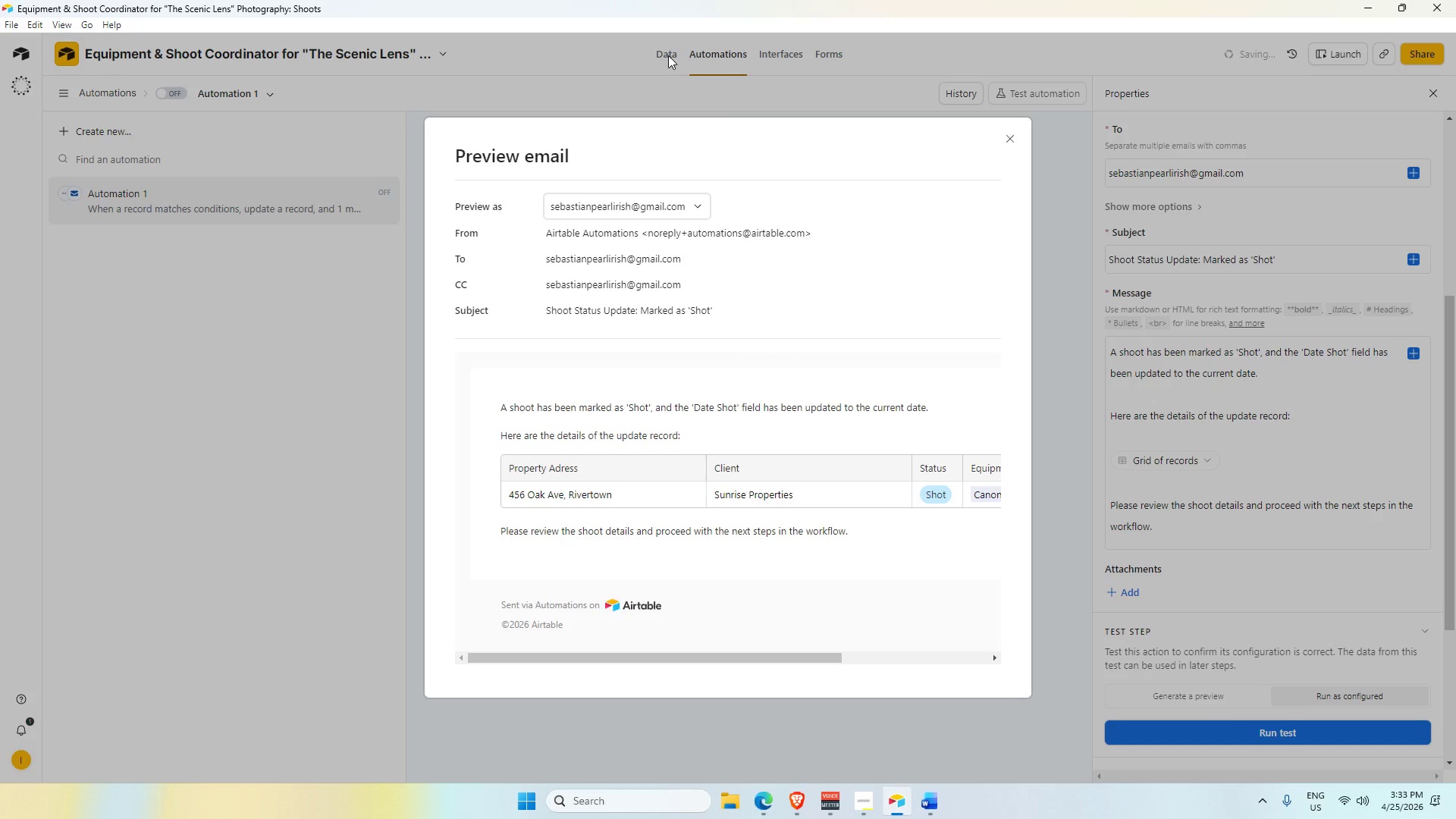 
scroll: coordinate [621, 433], scroll_direction: down, amount: 3.0
 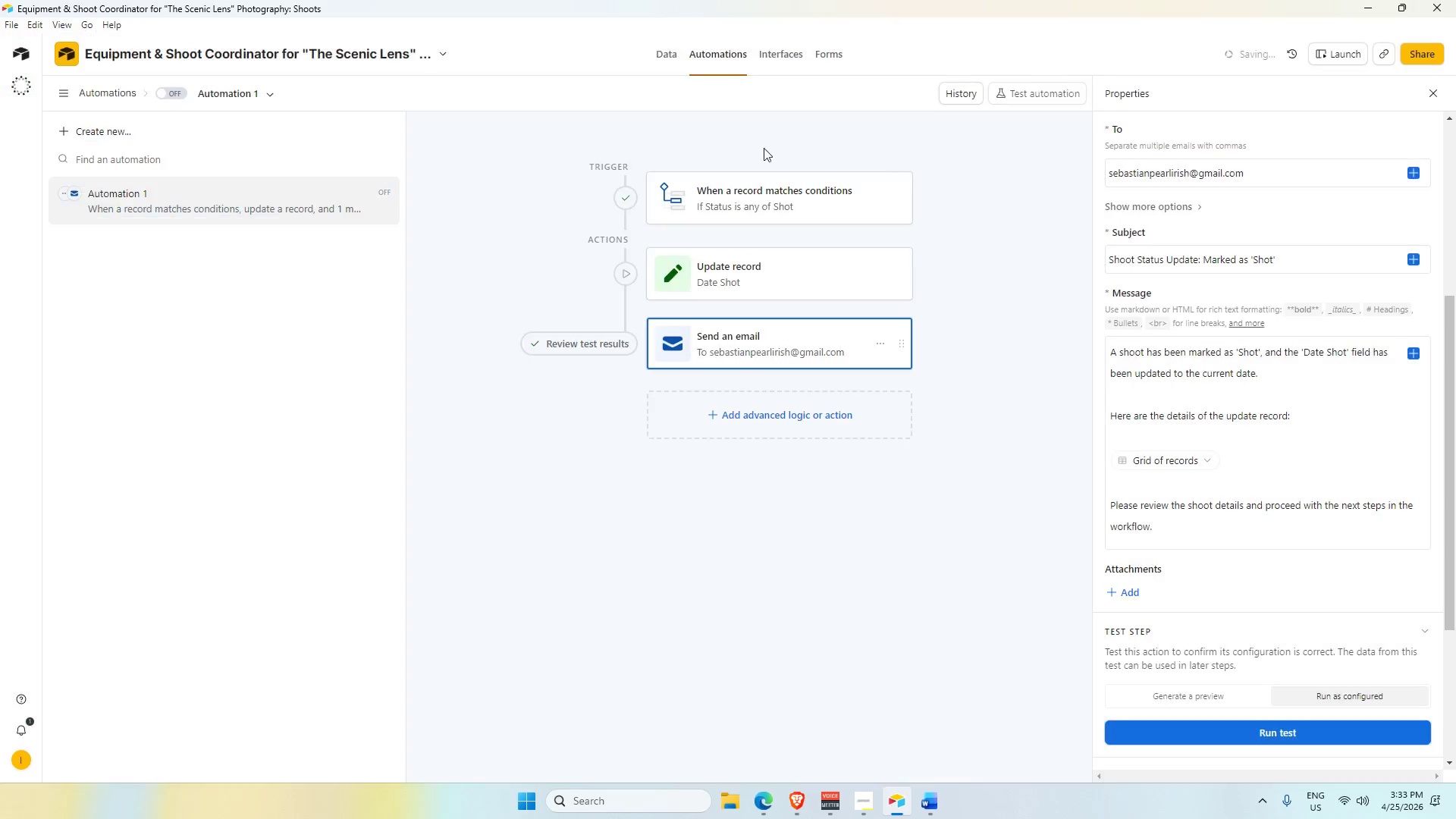 
left_click([700, 287])
 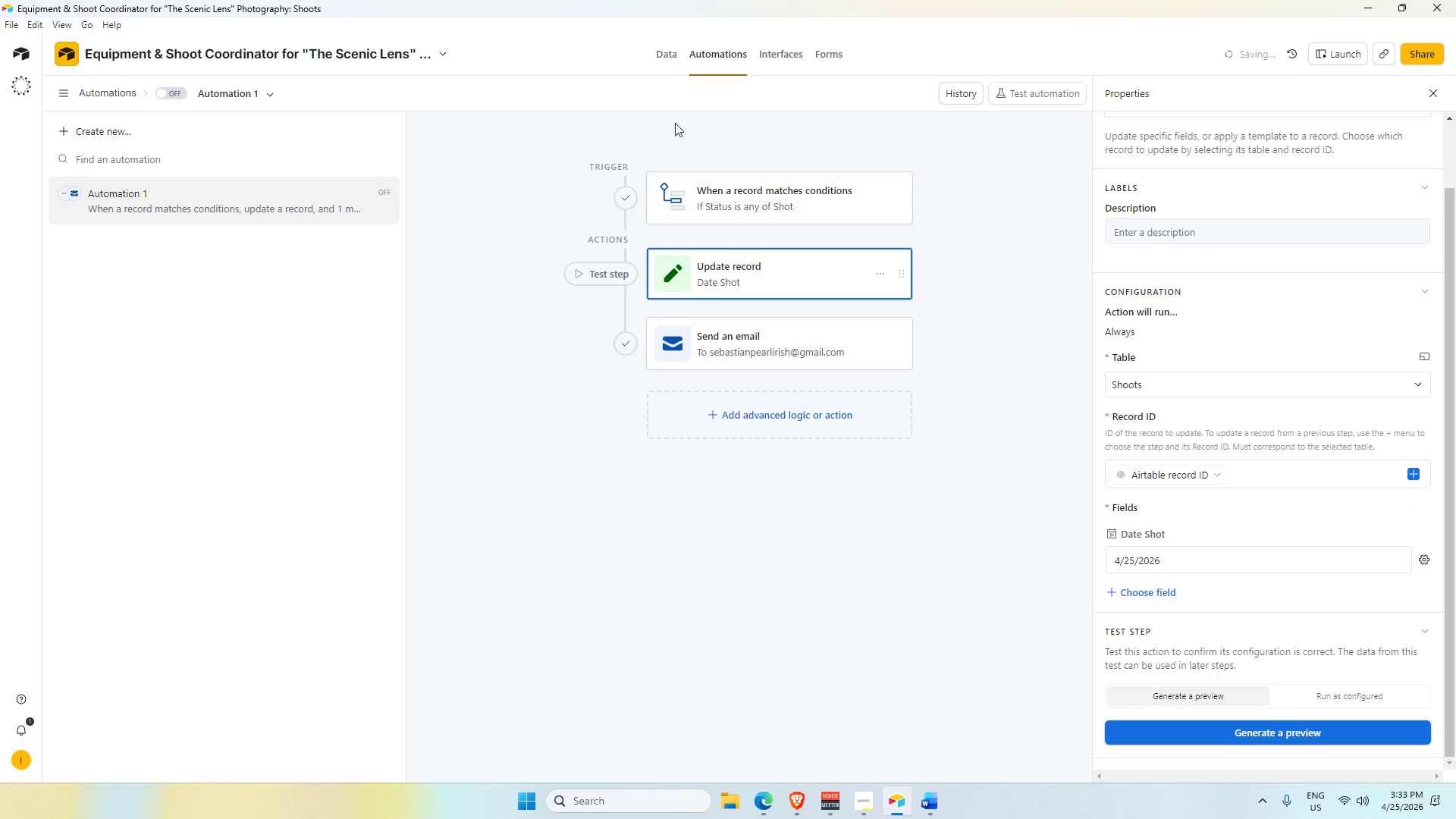 
left_click([665, 57])
 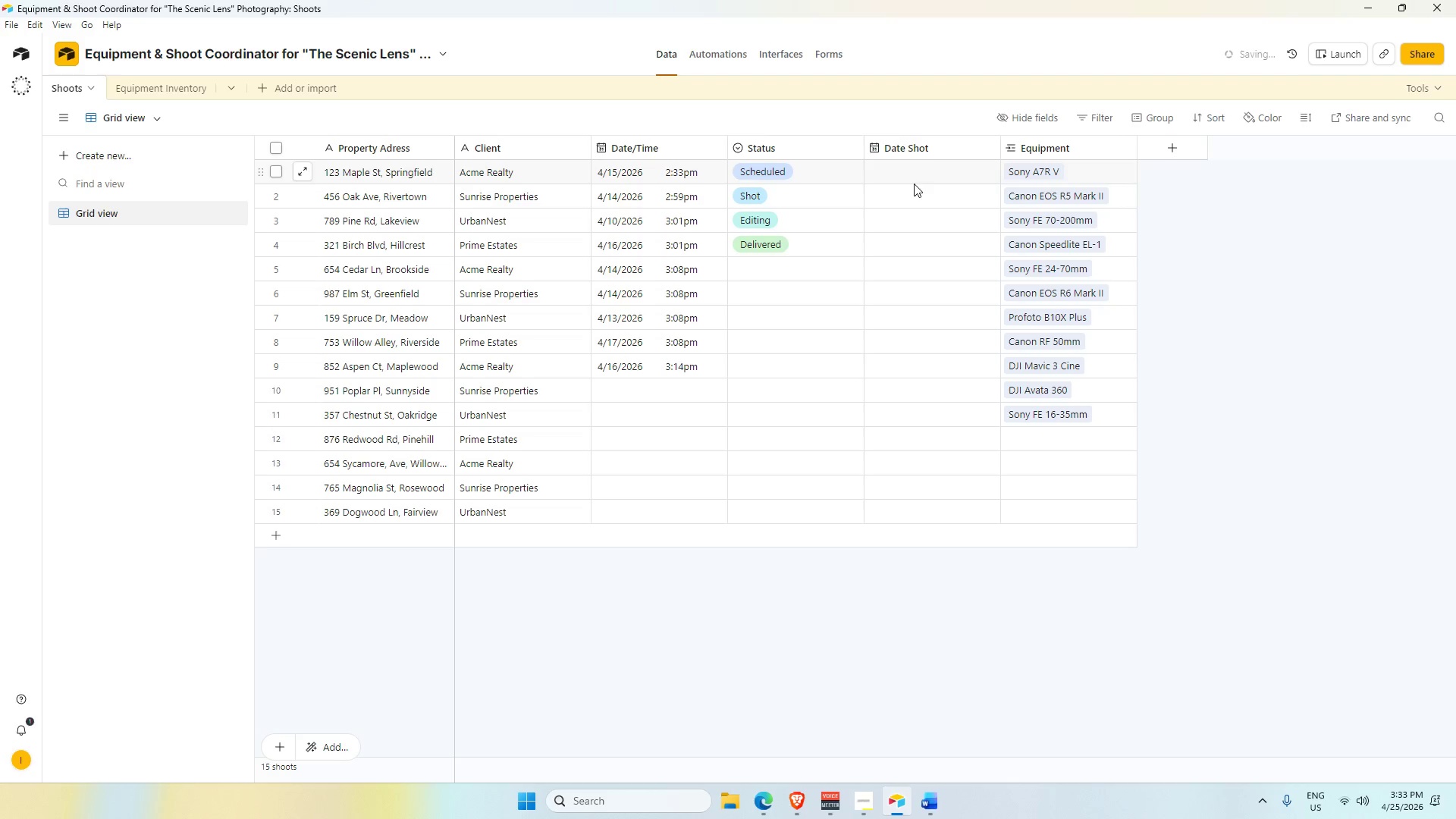 
left_click([723, 56])
 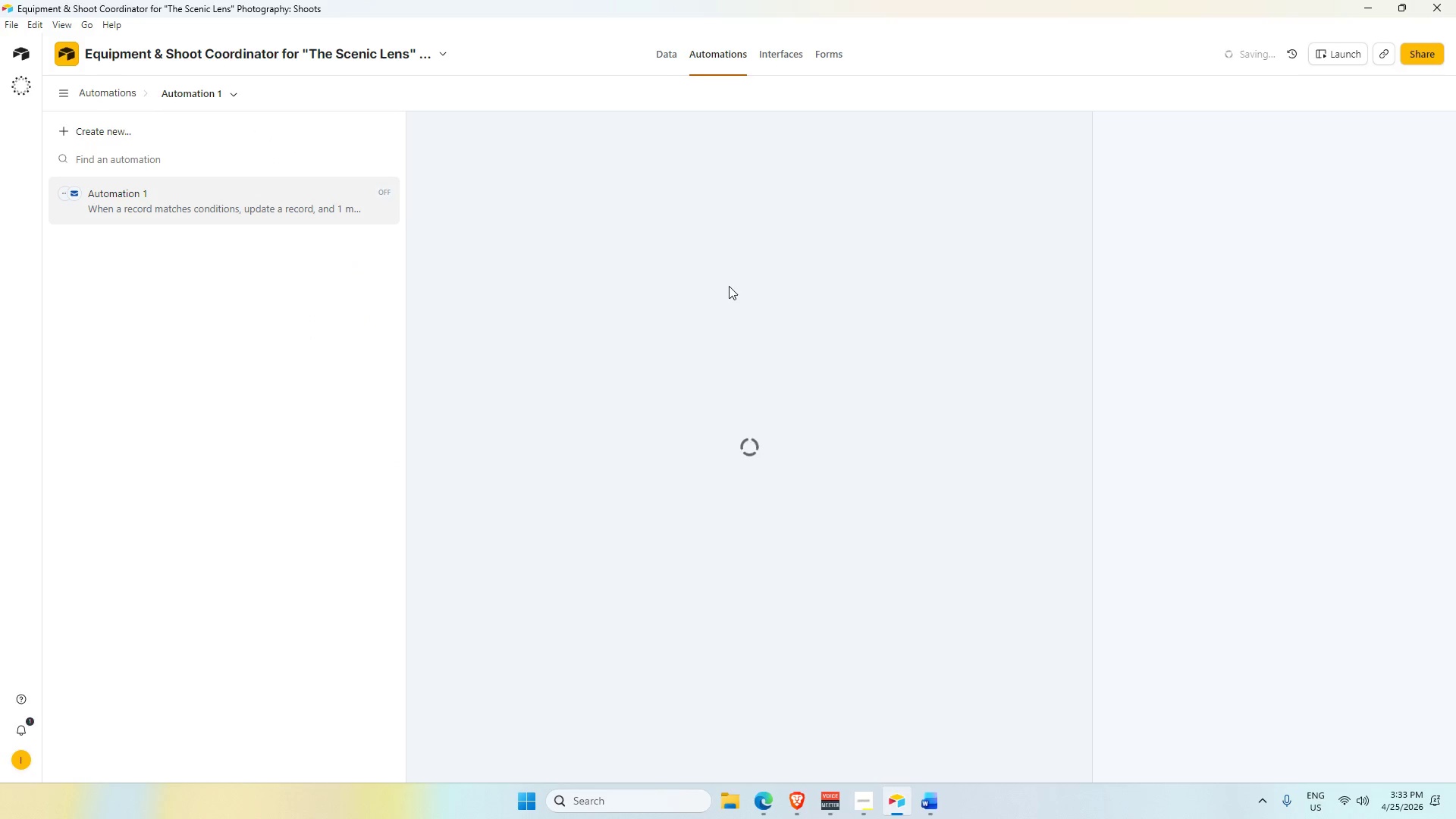 
left_click([729, 286])
 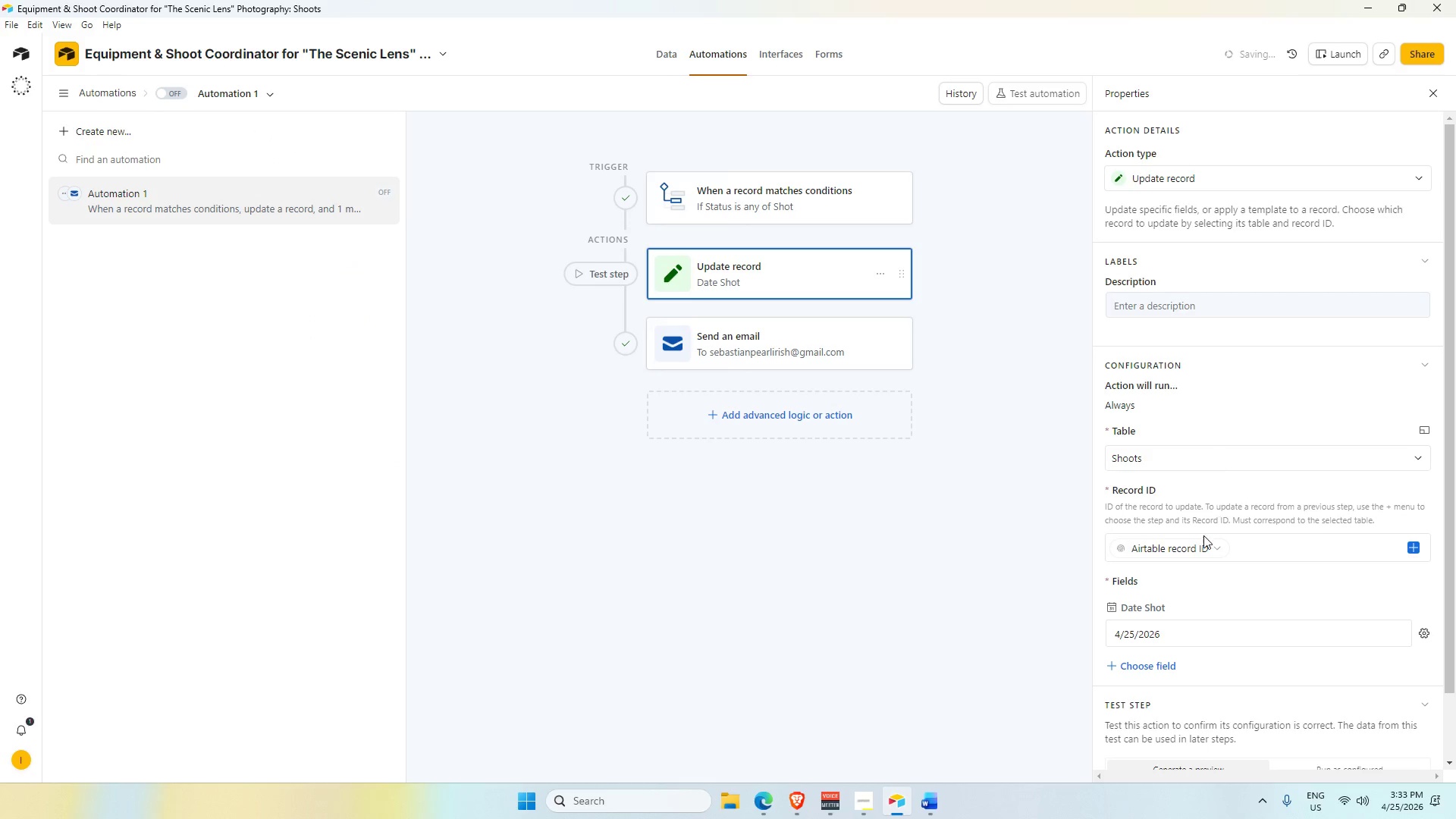 
scroll: coordinate [1197, 616], scroll_direction: down, amount: 3.0
 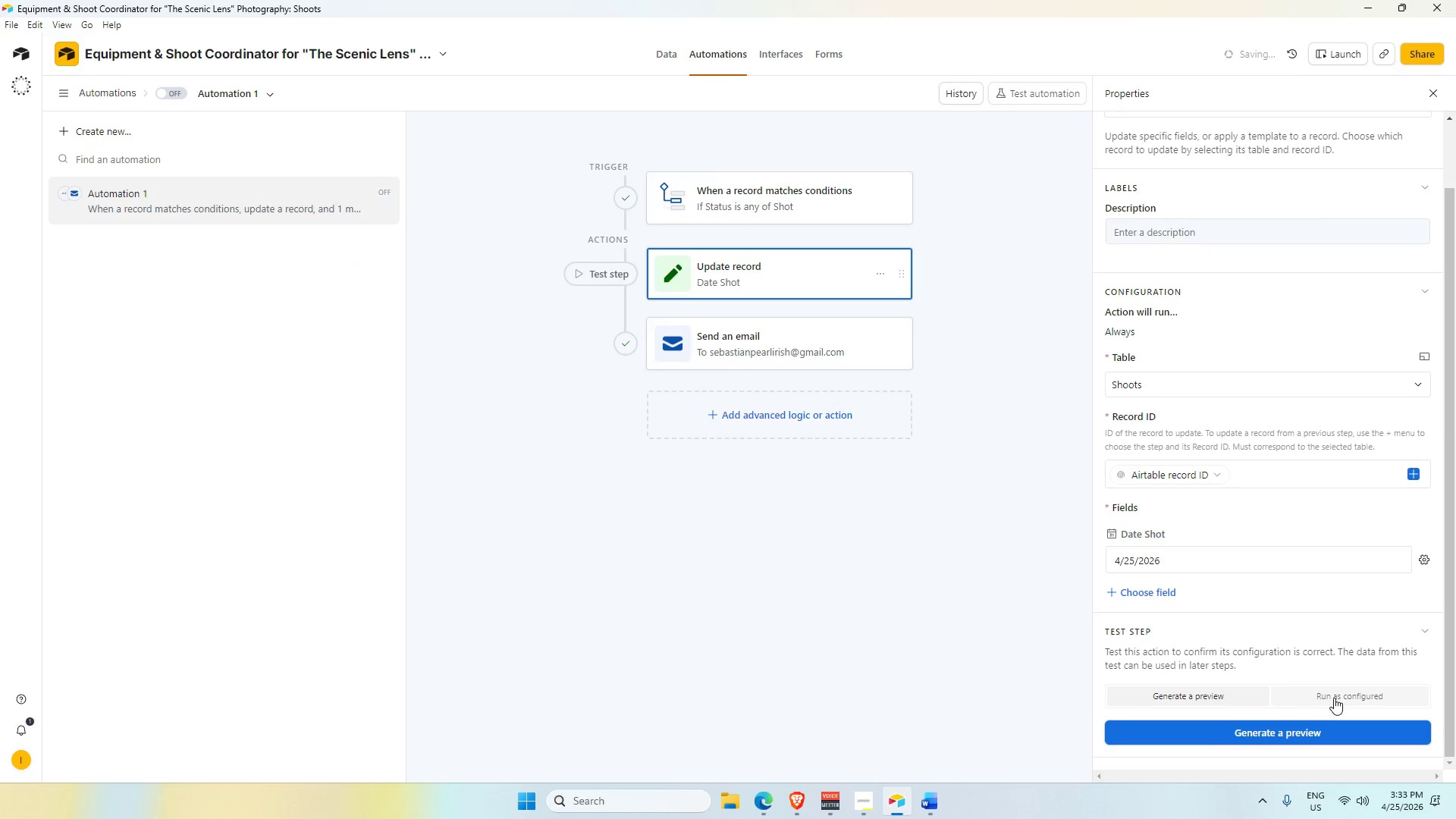 
double_click([1313, 737])
 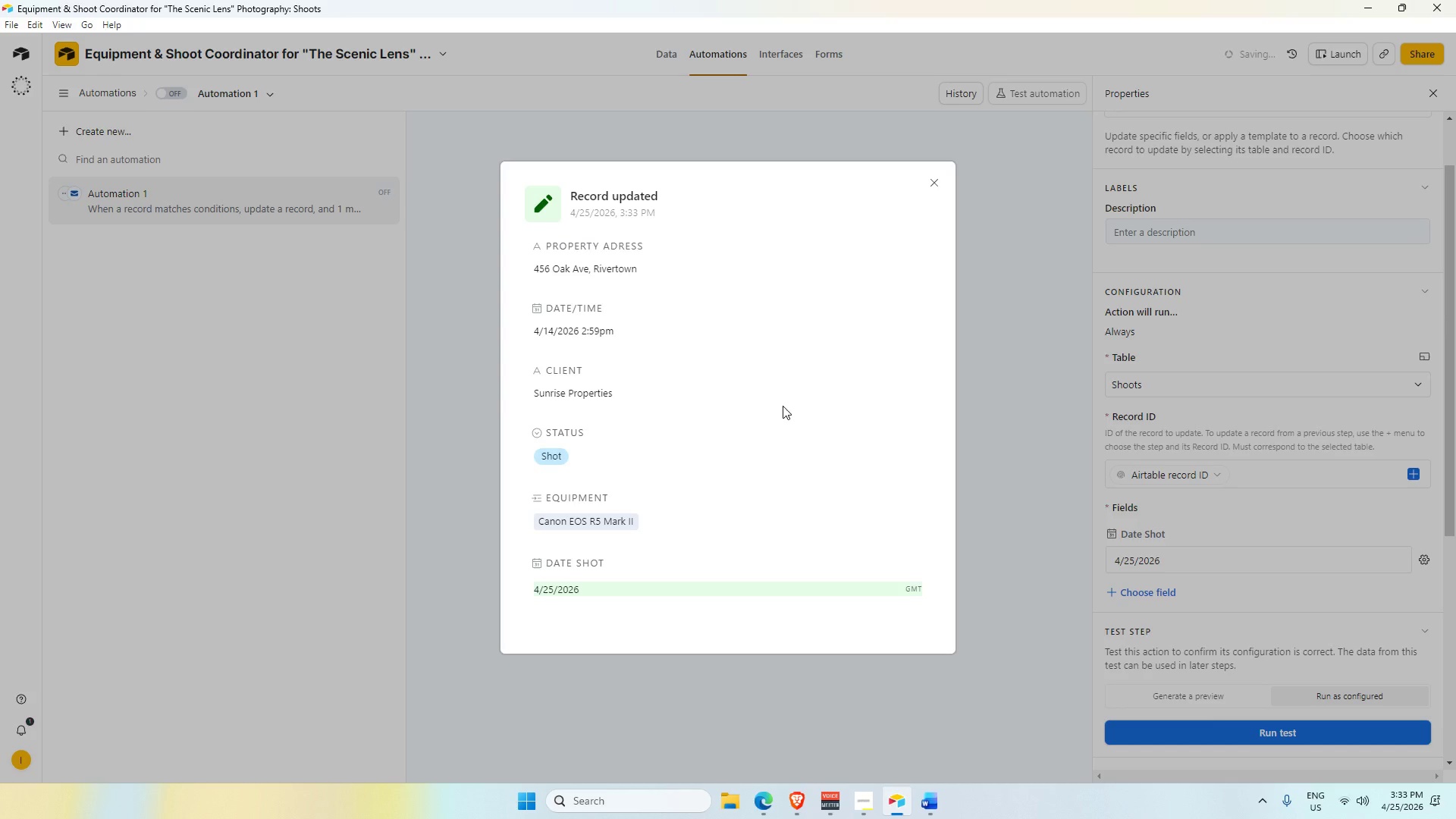 
scroll: coordinate [675, 560], scroll_direction: down, amount: 3.0
 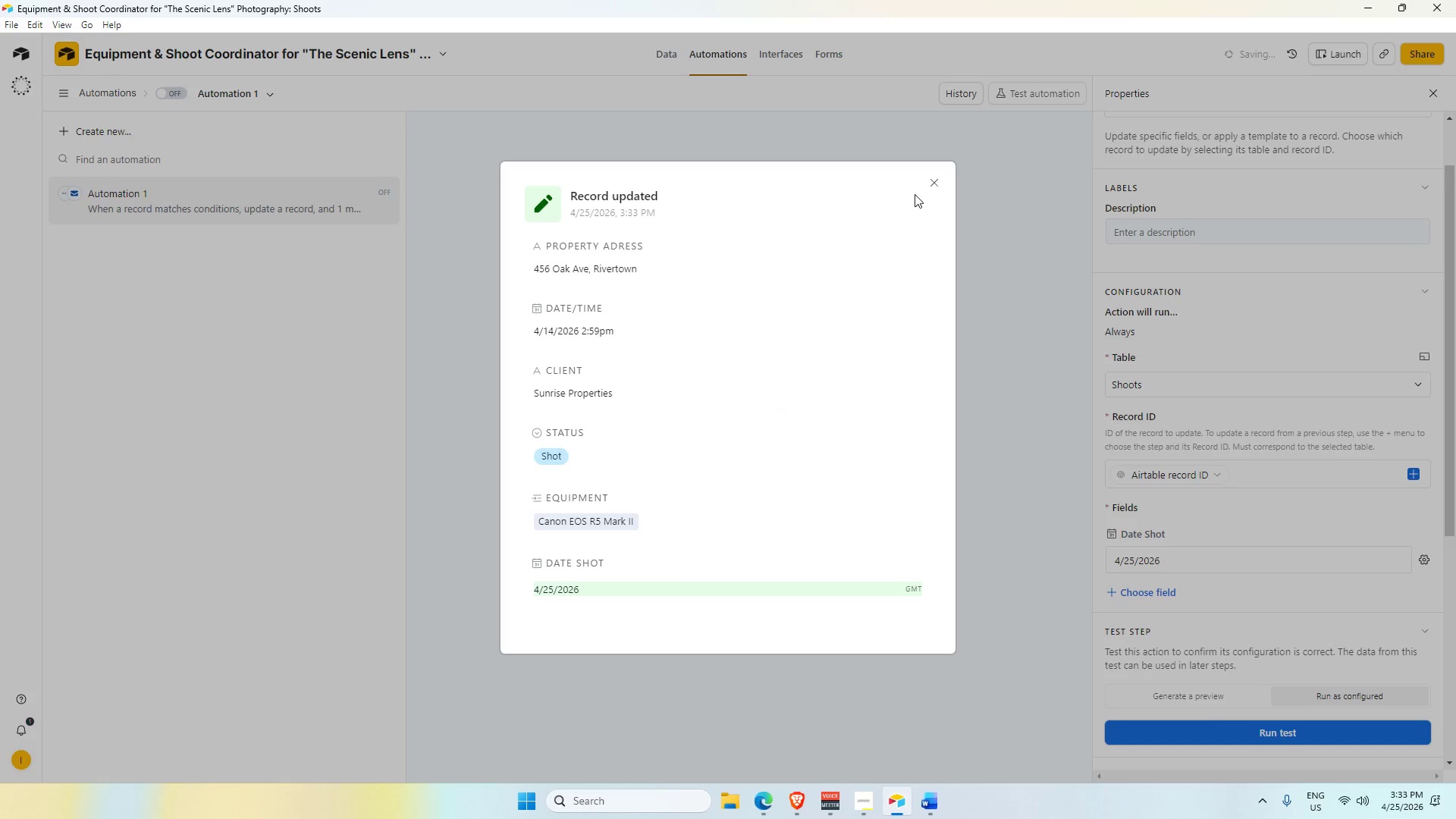 
left_click([930, 185])
 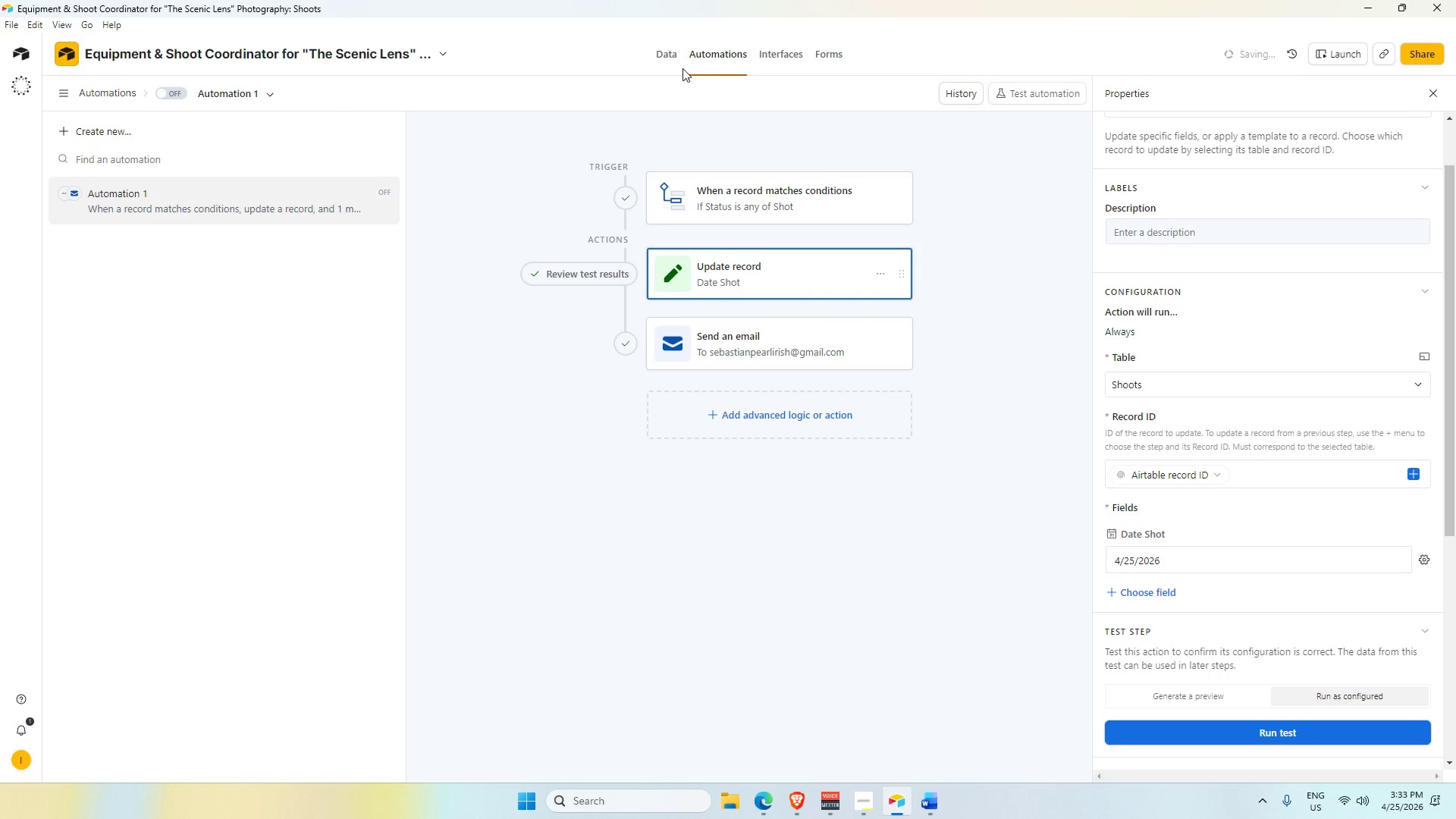 
left_click([668, 60])
 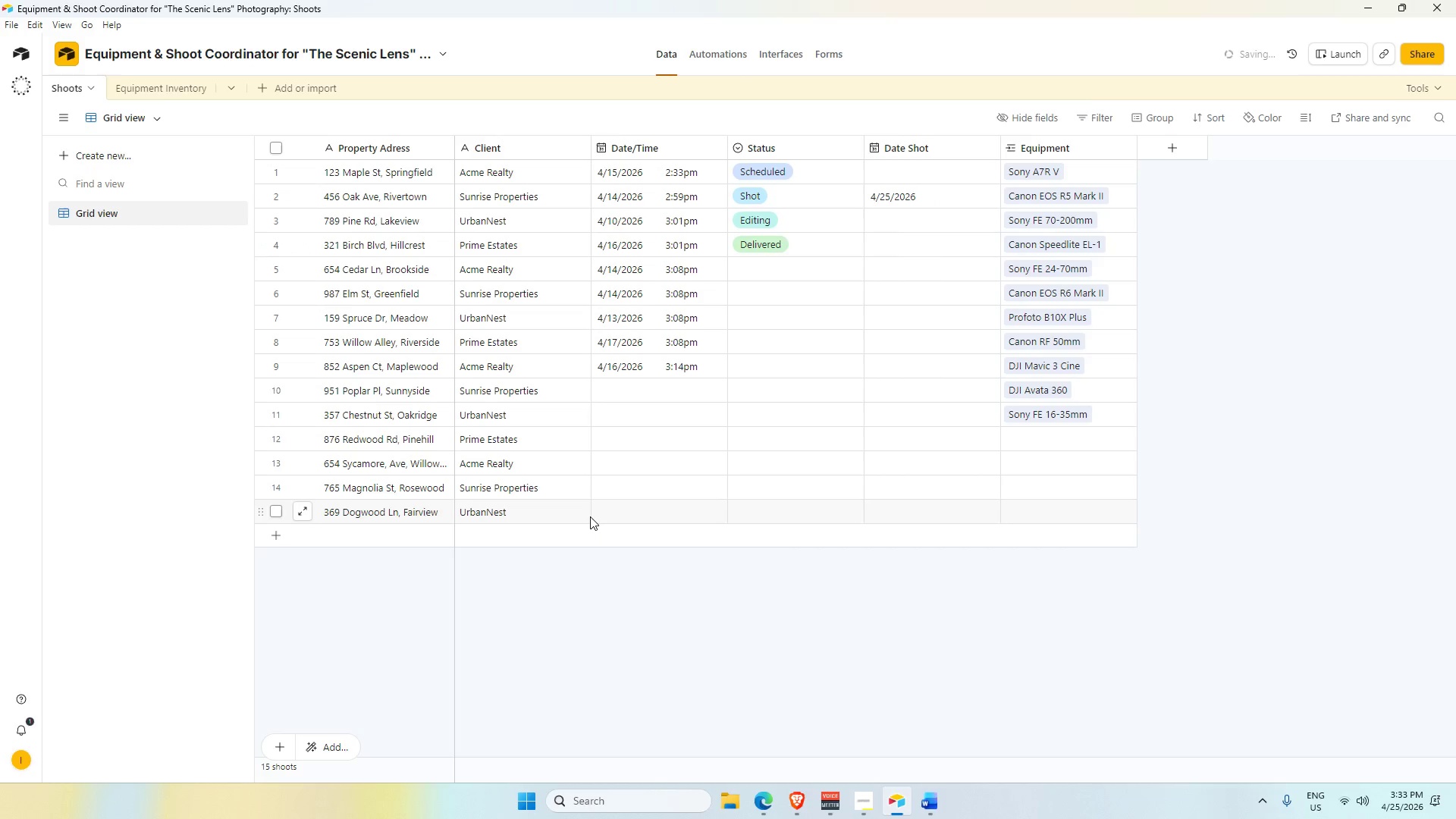 
wait(6.88)
 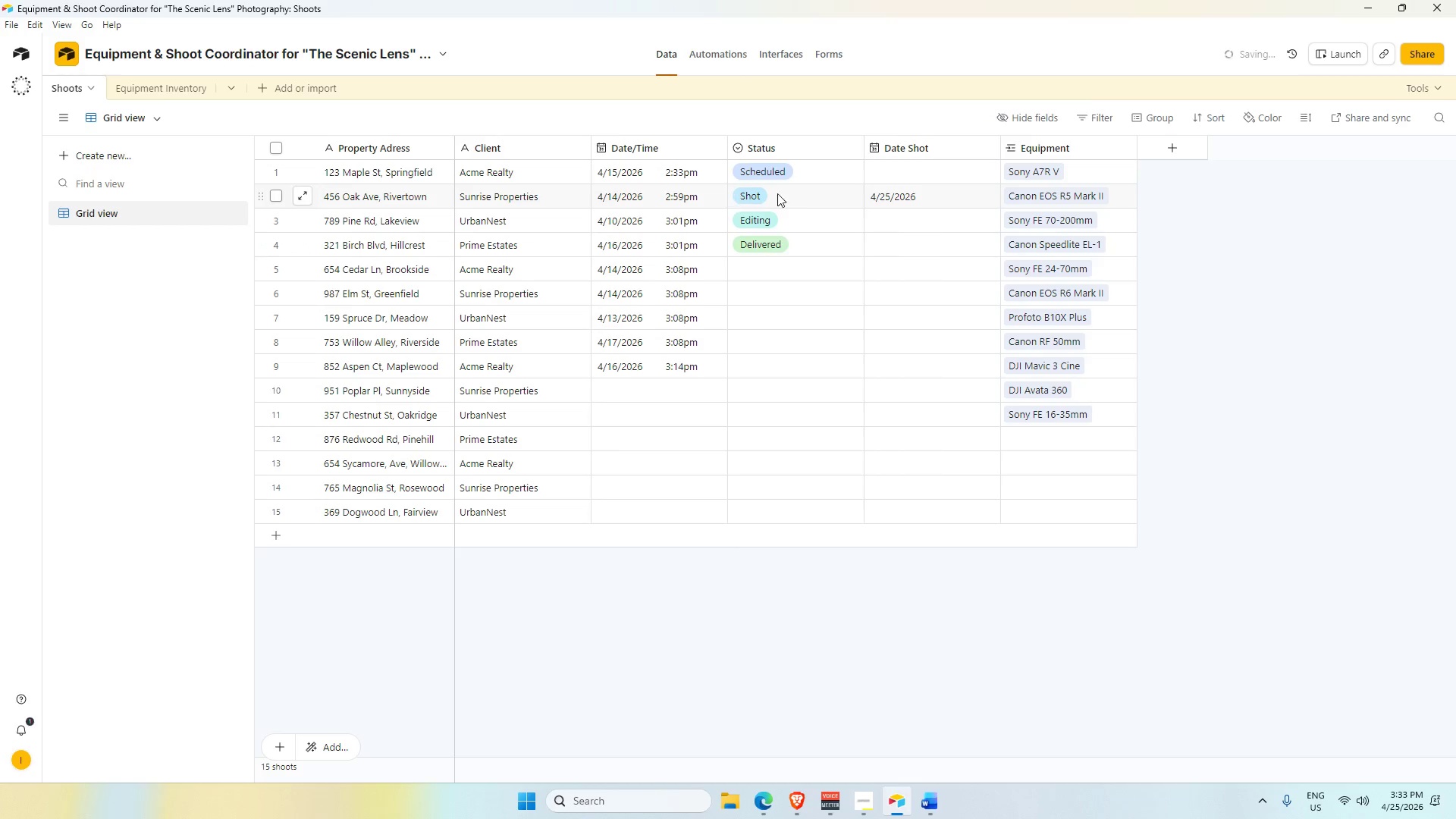 
left_click([796, 149])
 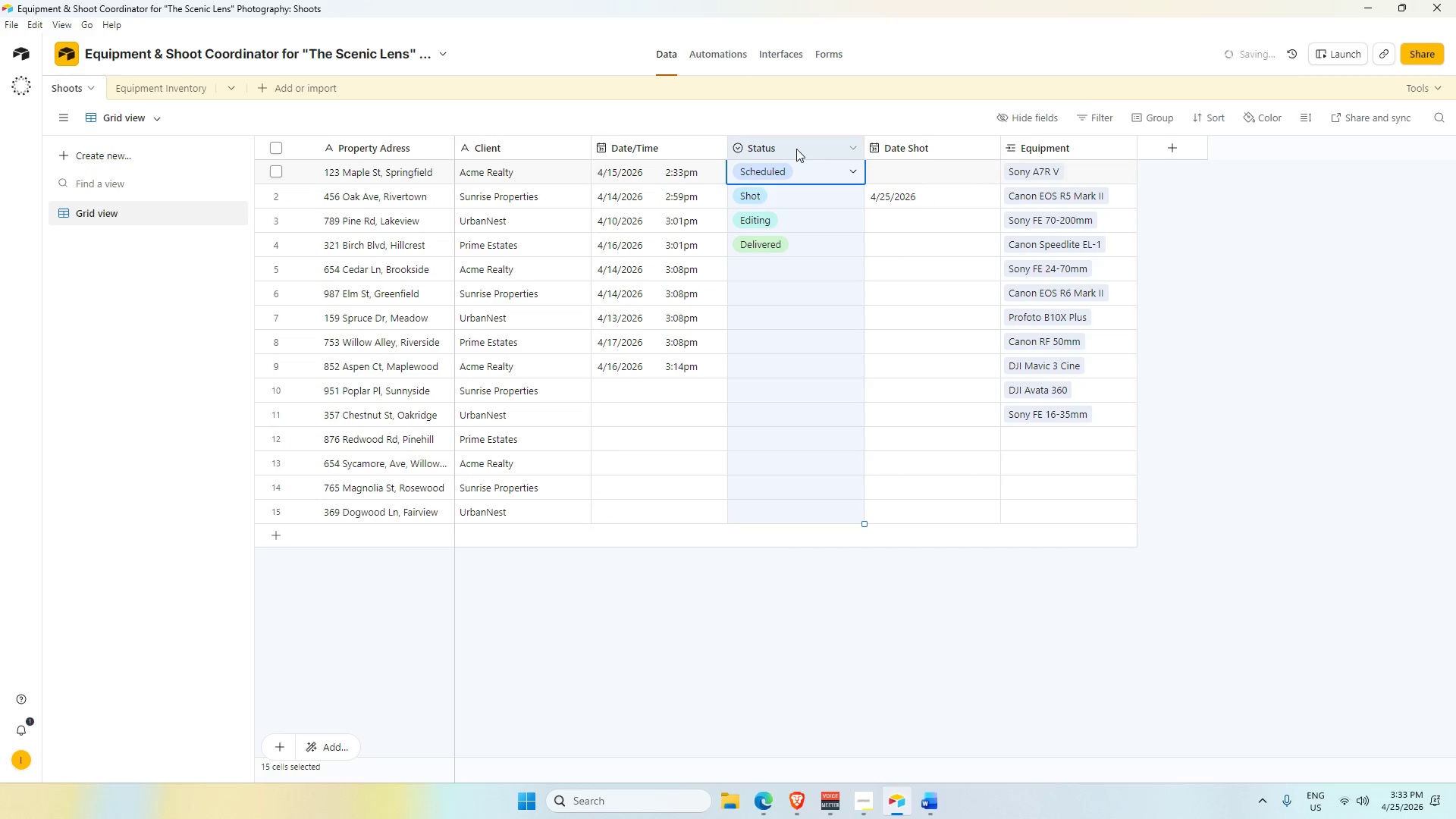 
hold_key(key=ControlLeft, duration=0.81)
 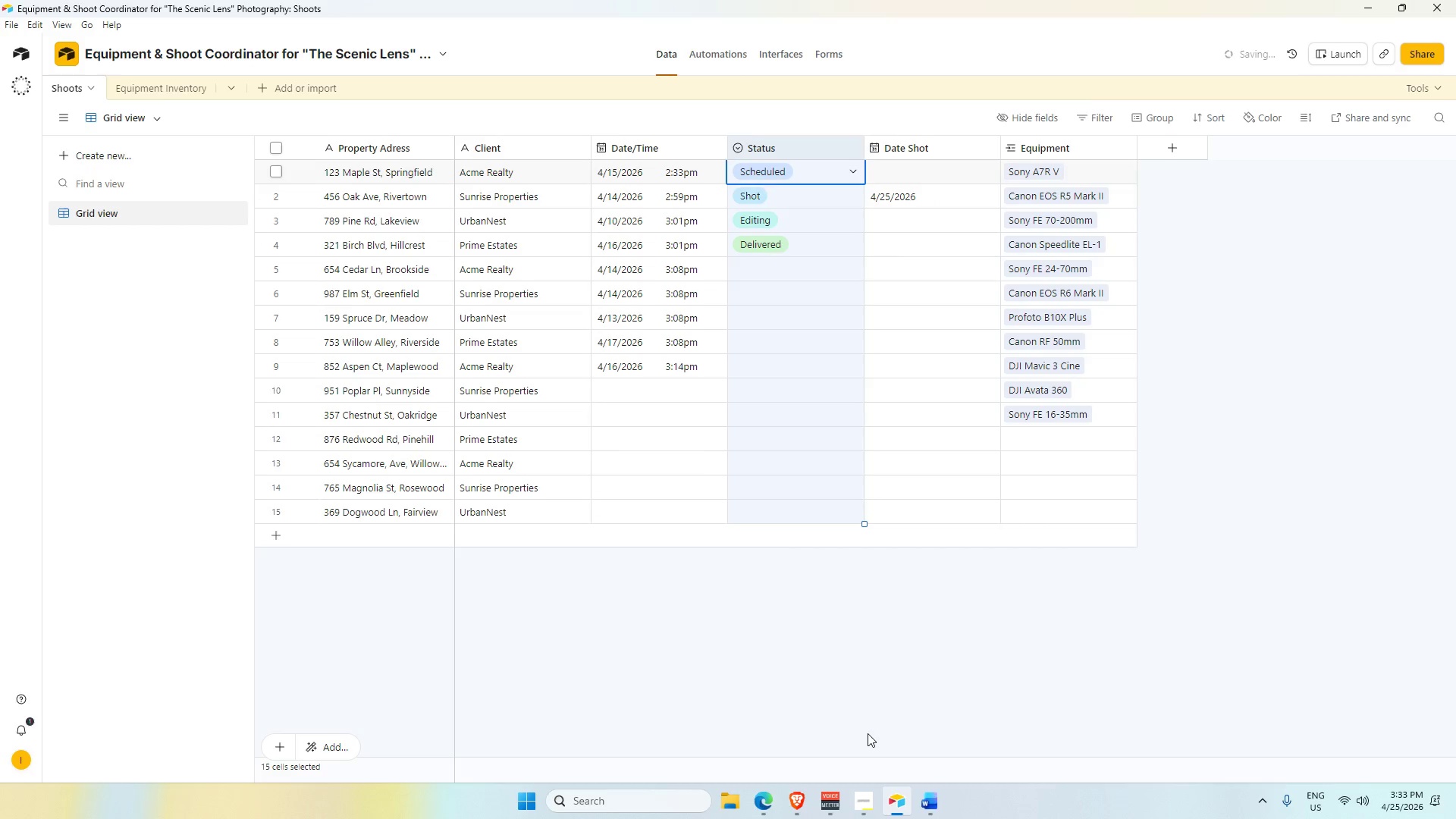 
left_click([868, 733])
 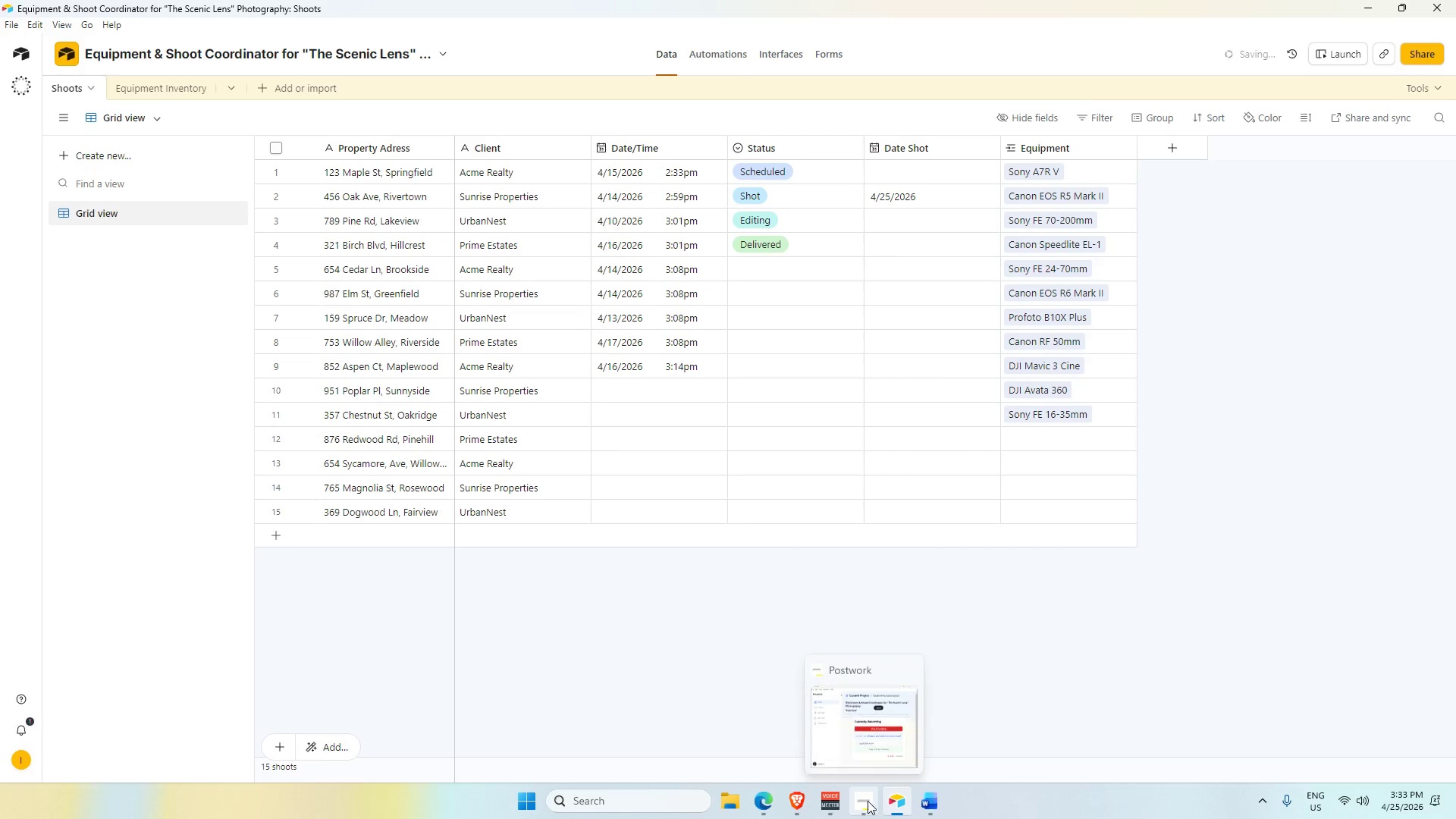 
mouse_move([824, 788])
 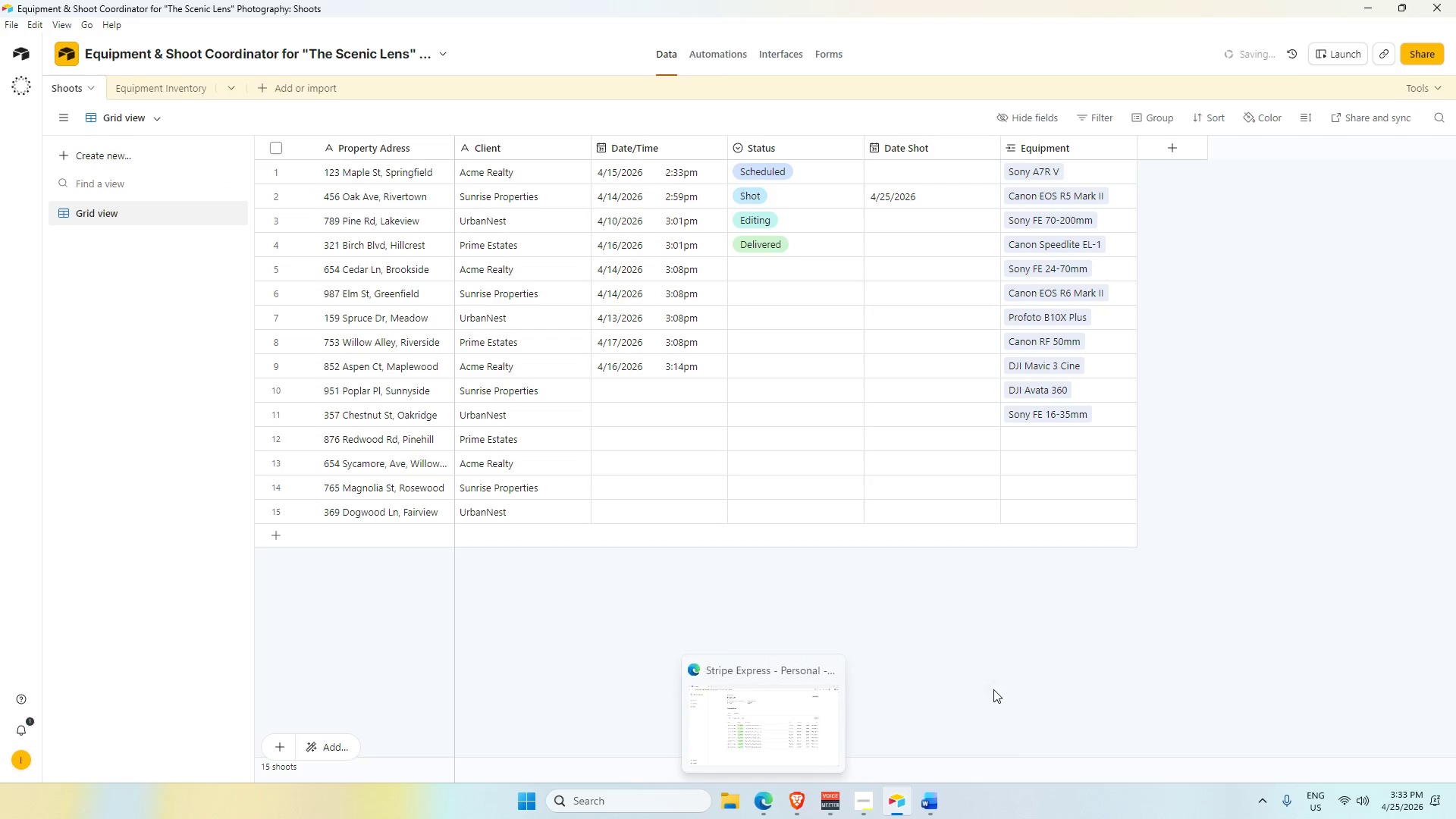 
mouse_move([828, 807])
 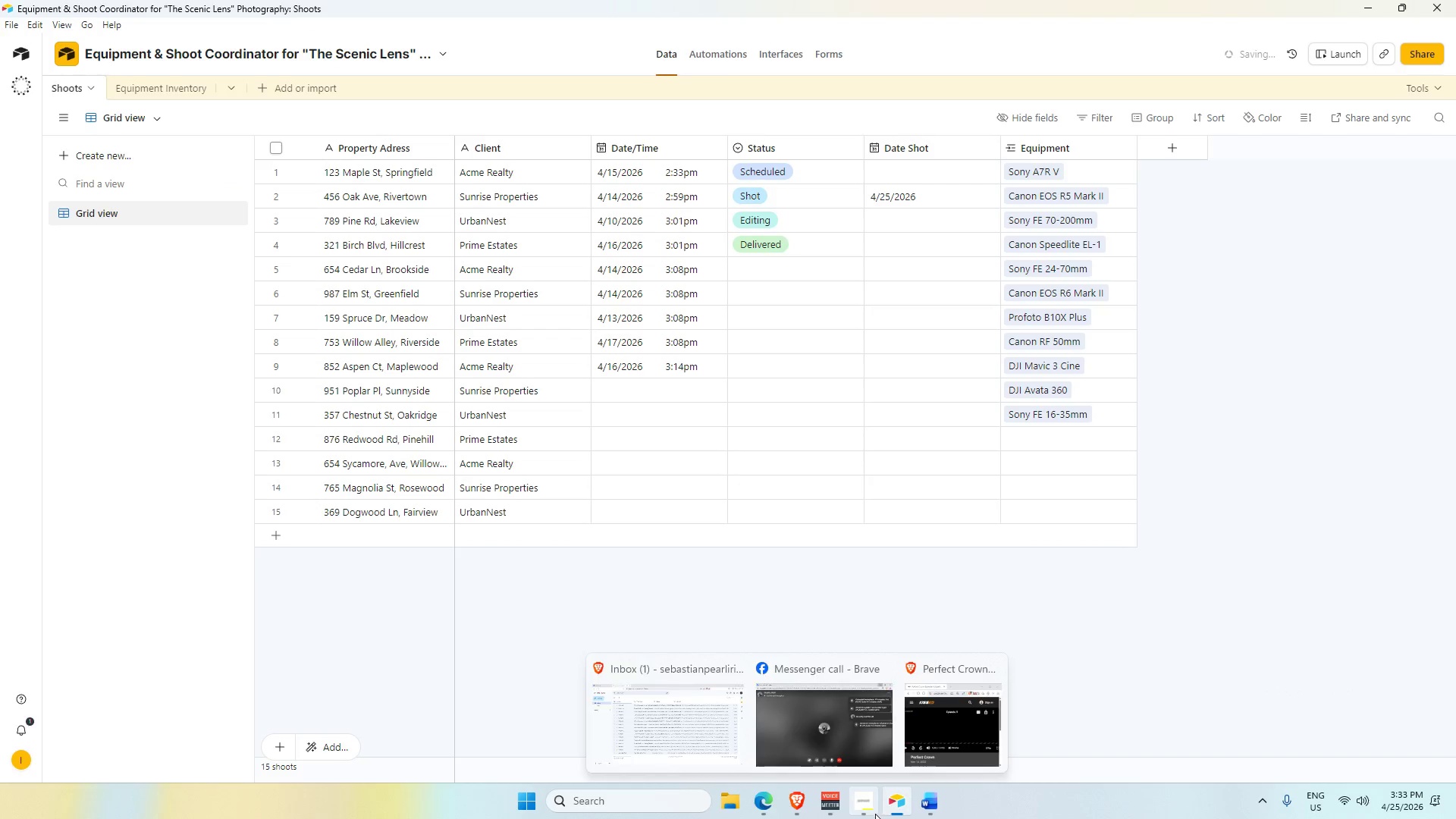 
left_click([874, 814])